 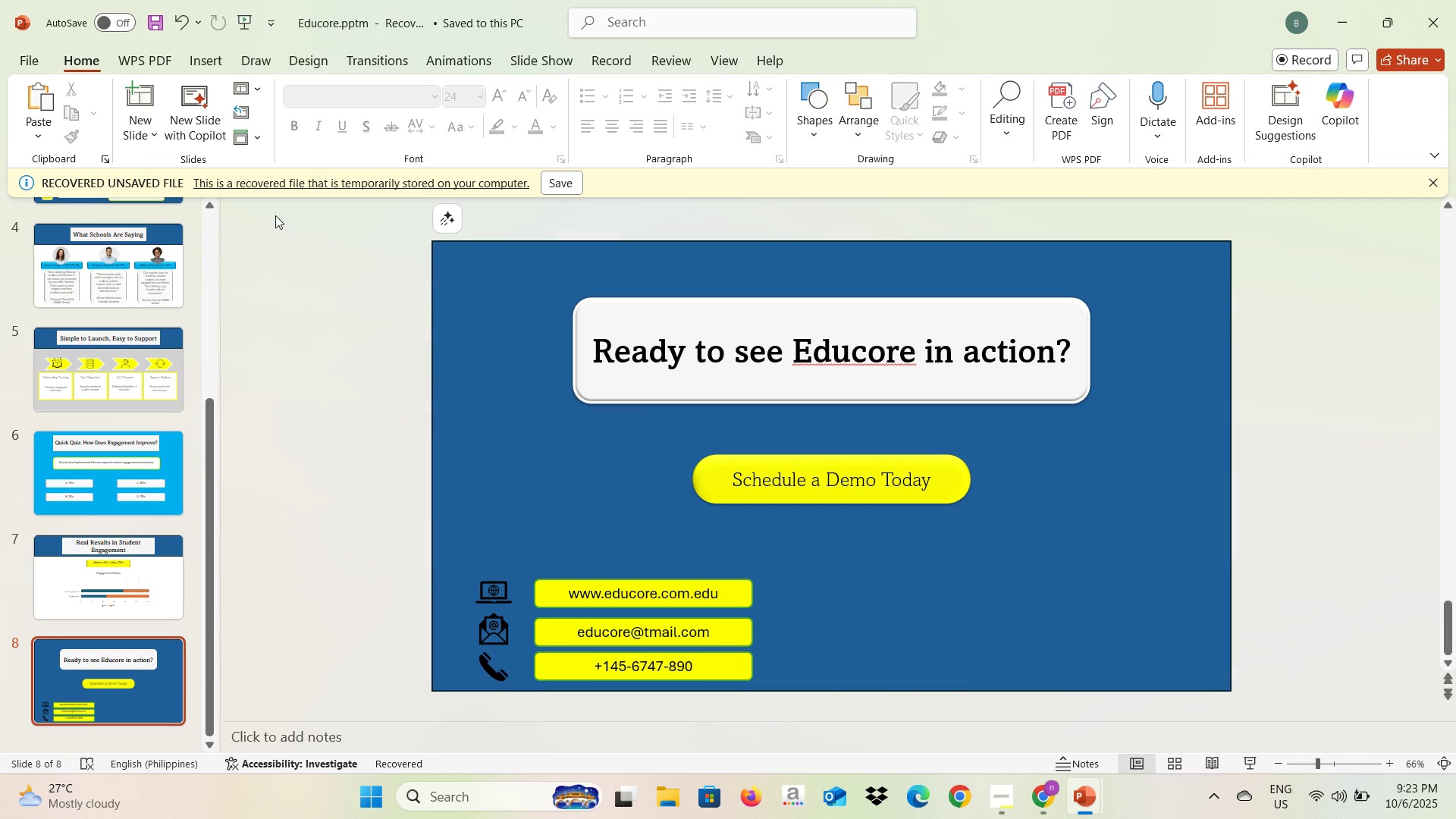 
left_click([194, 56])
 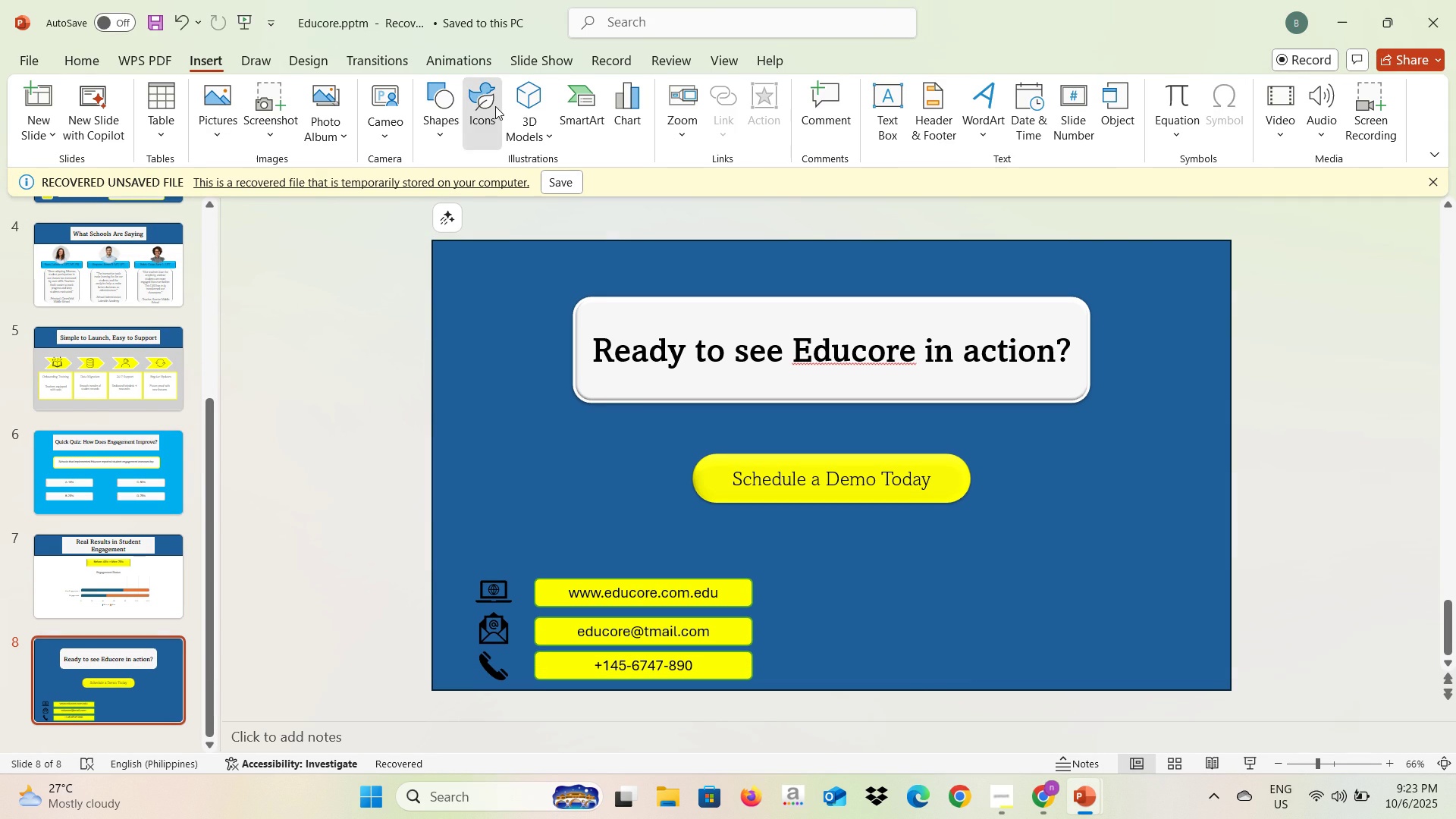 
left_click([495, 106])
 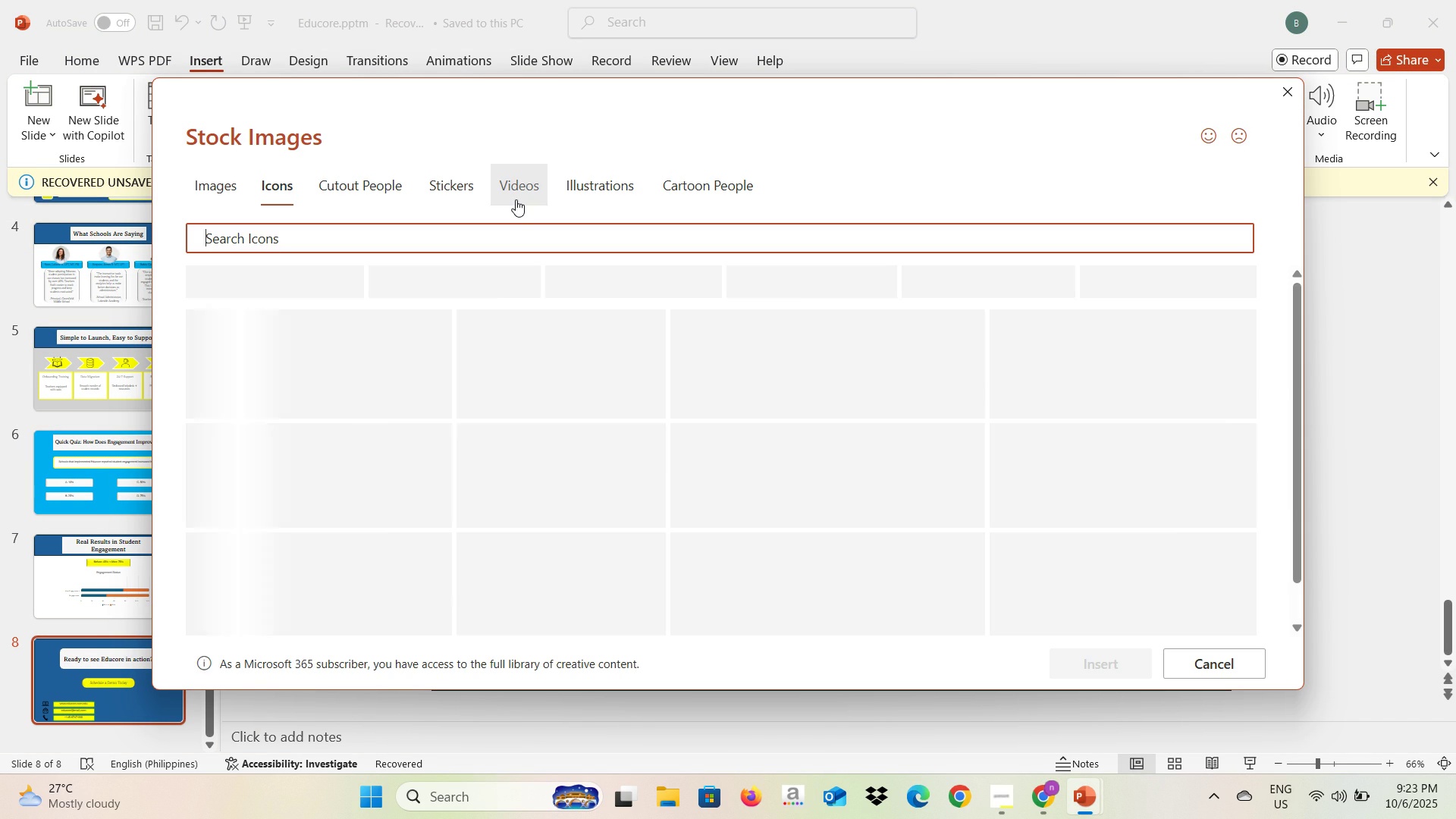 
wait(6.31)
 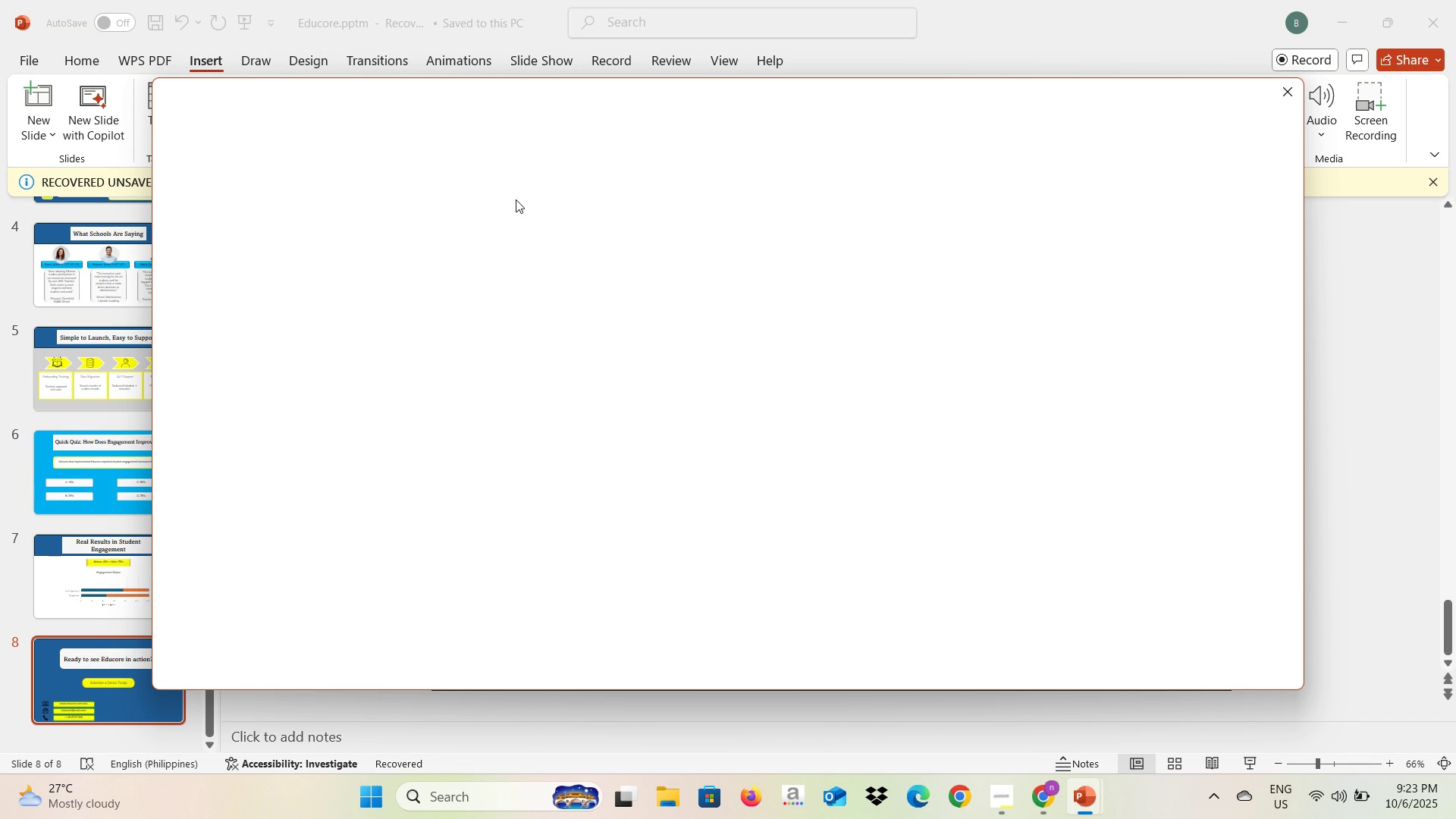 
left_click([393, 231])
 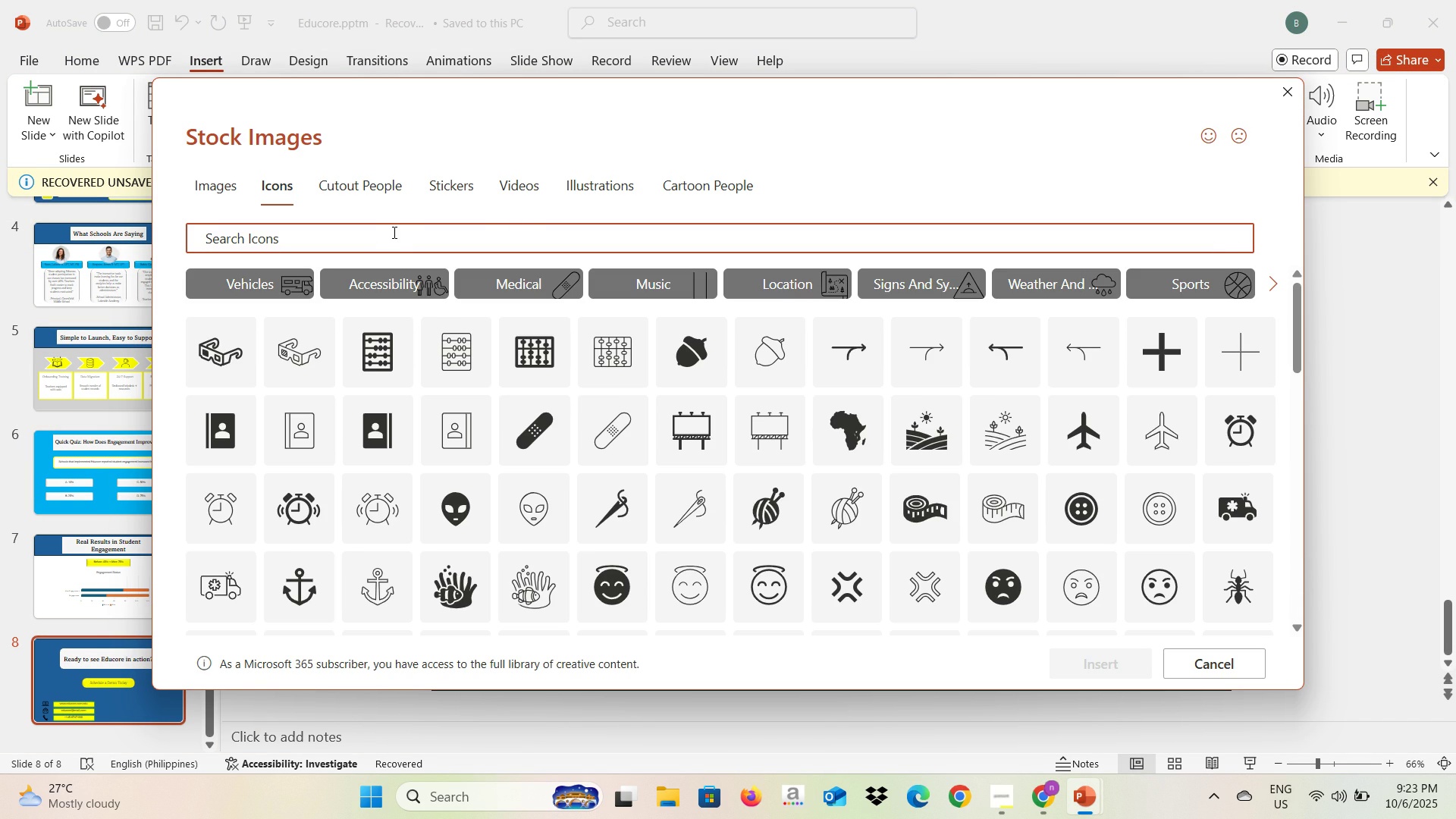 
type(Pointig)
key(Backspace)
type(ng ft)
key(Backspace)
key(Backspace)
 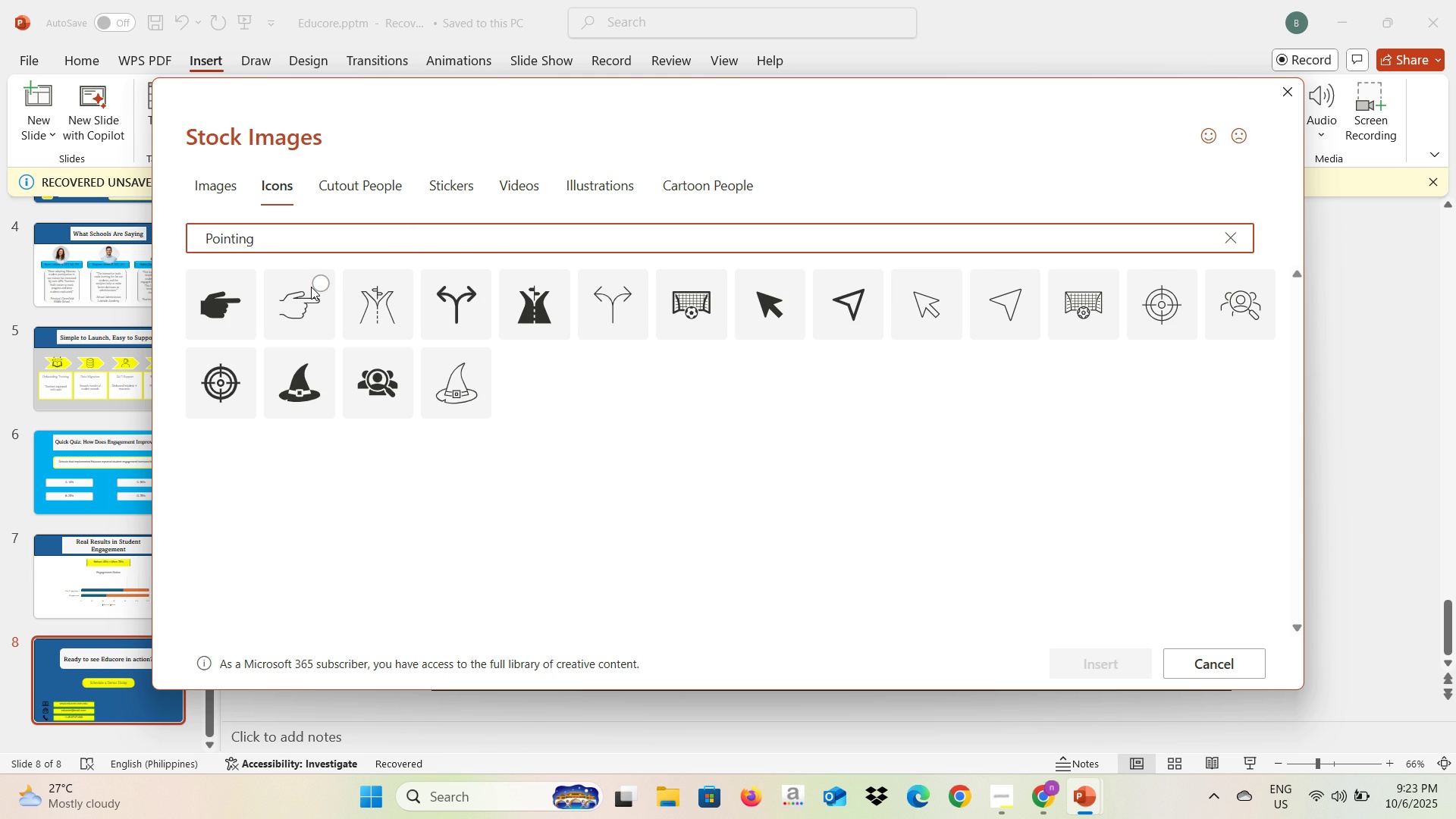 
wait(9.28)
 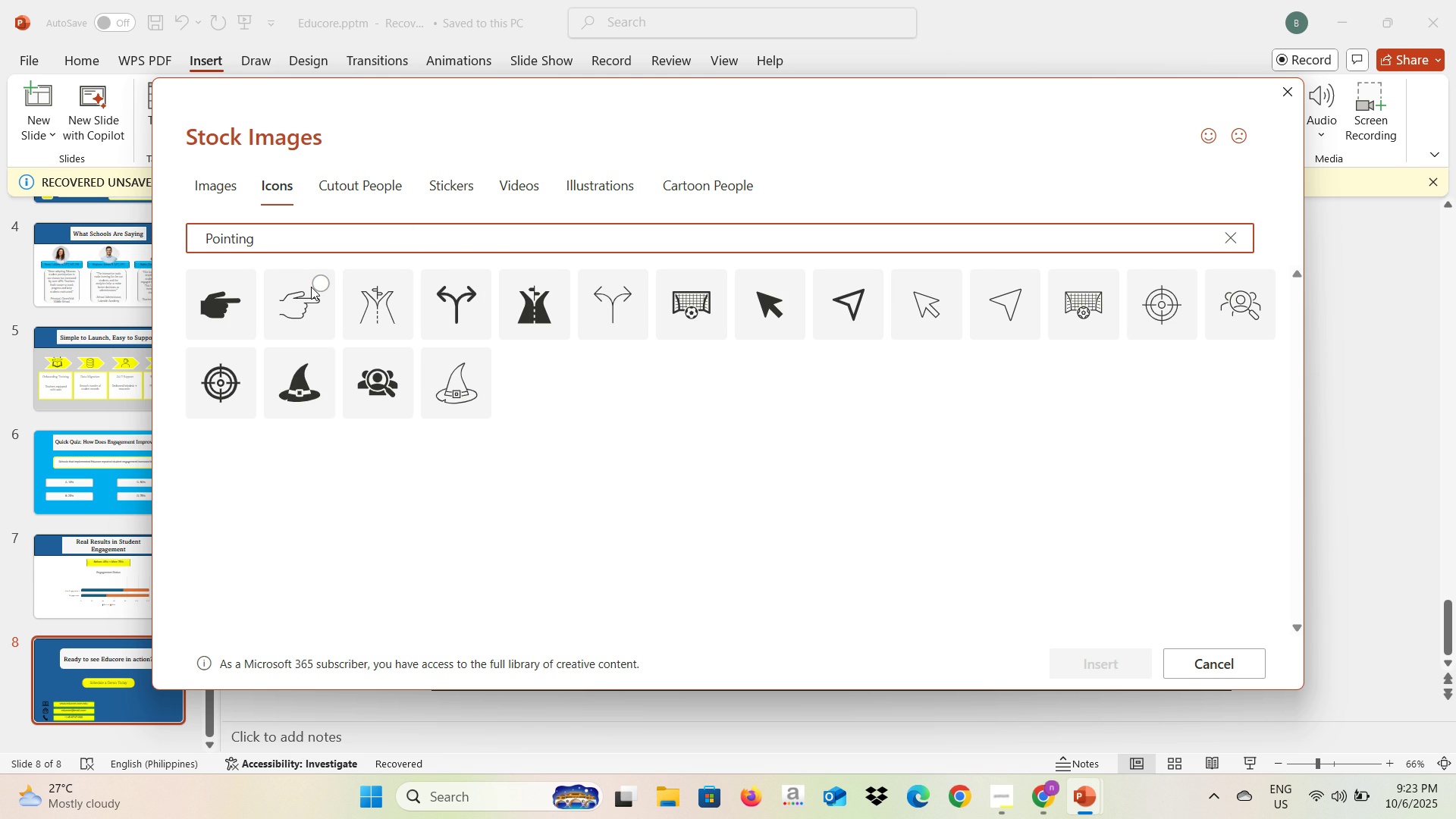 
left_click([786, 287])
 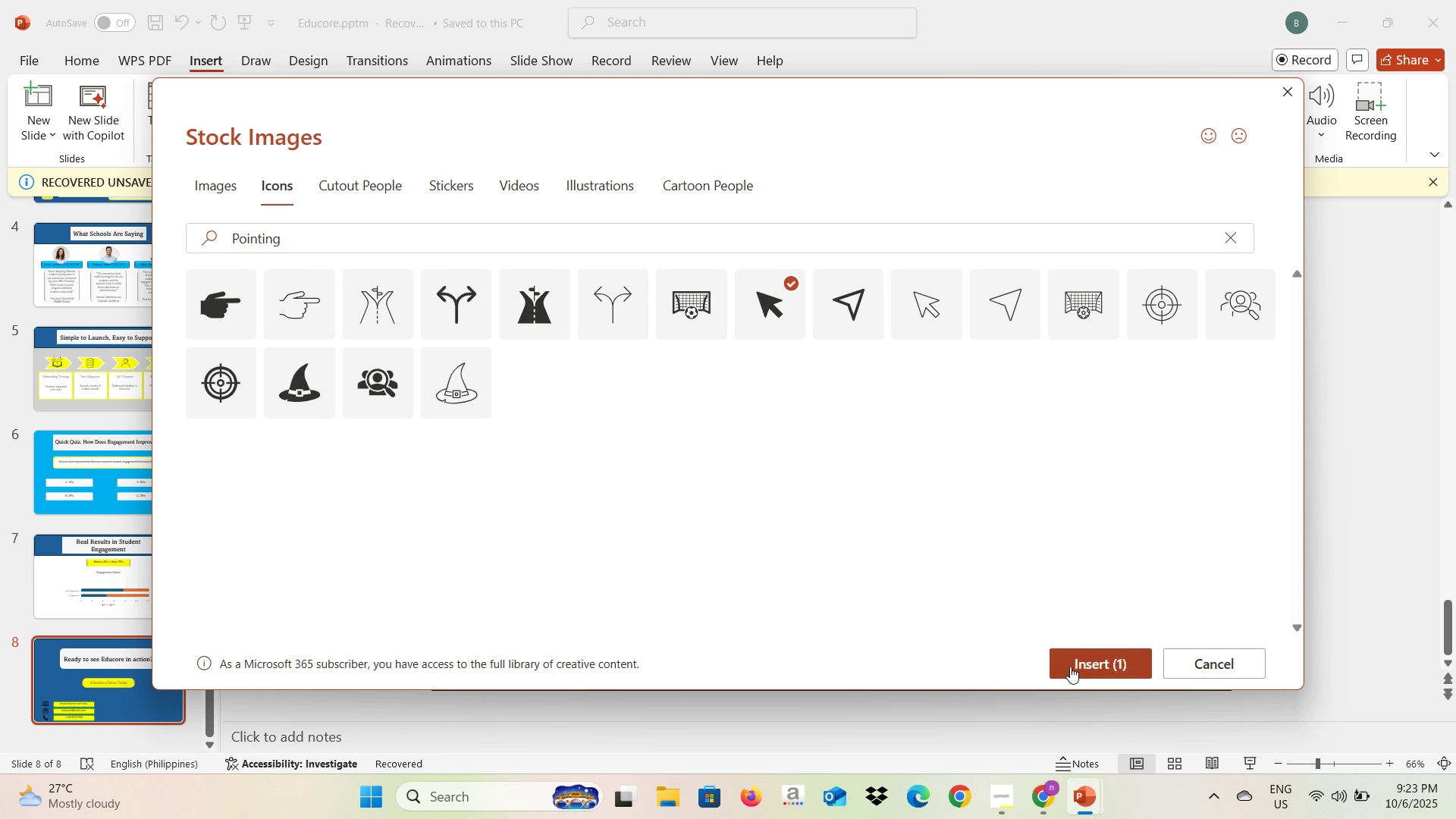 
left_click([1072, 663])
 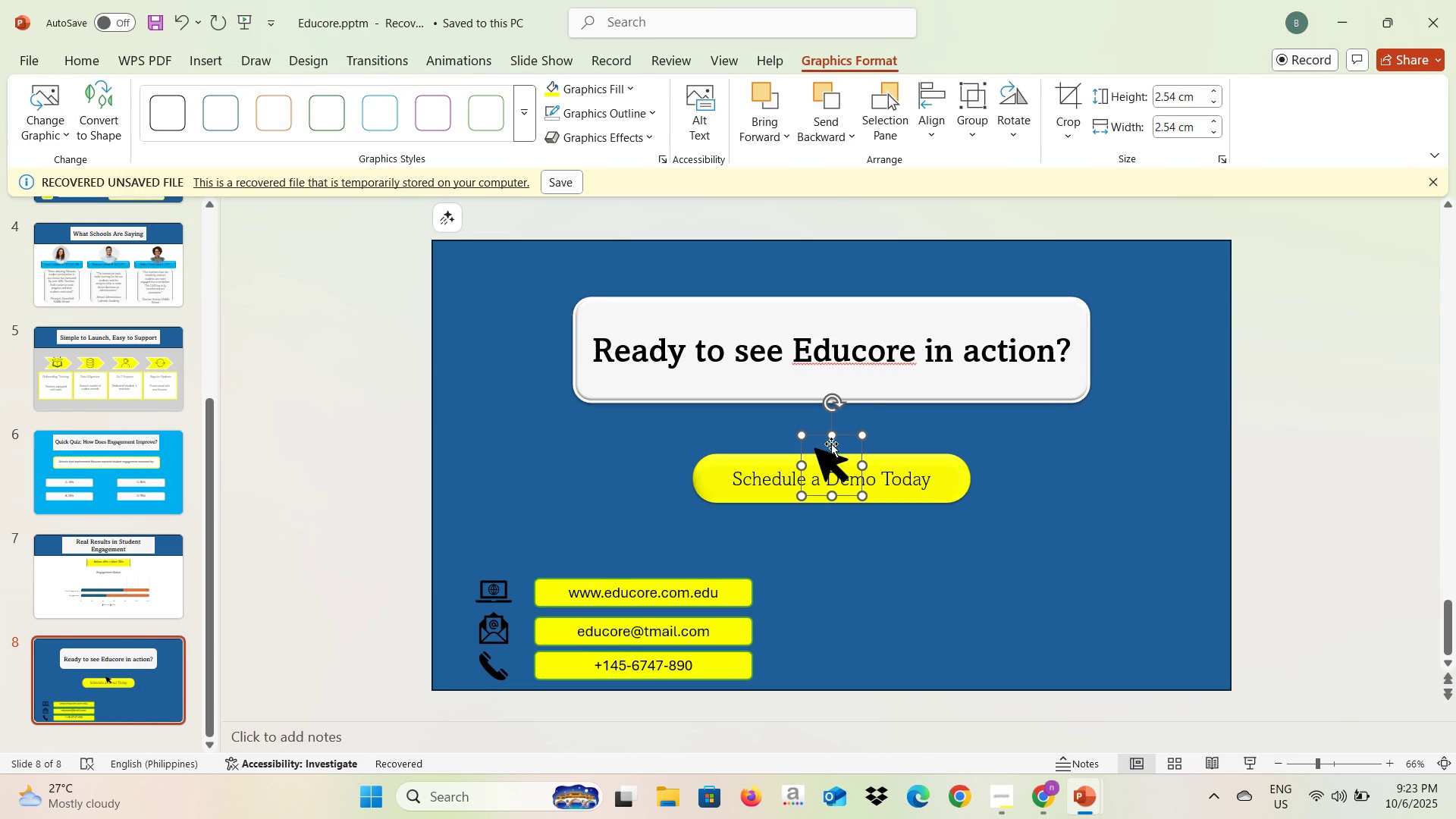 
left_click_drag(start_coordinate=[821, 438], to_coordinate=[847, 457])
 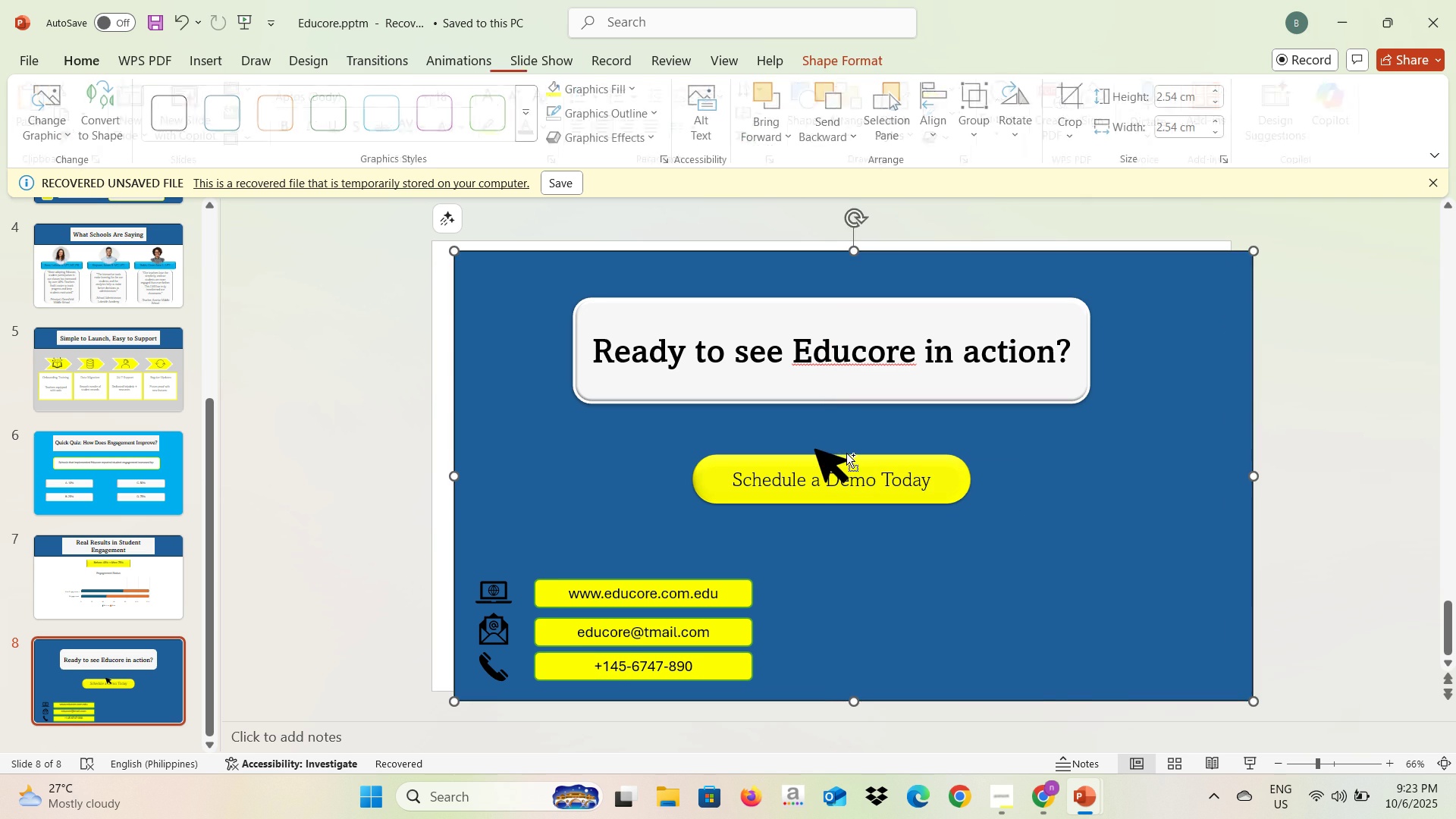 
key(Control+Z)
 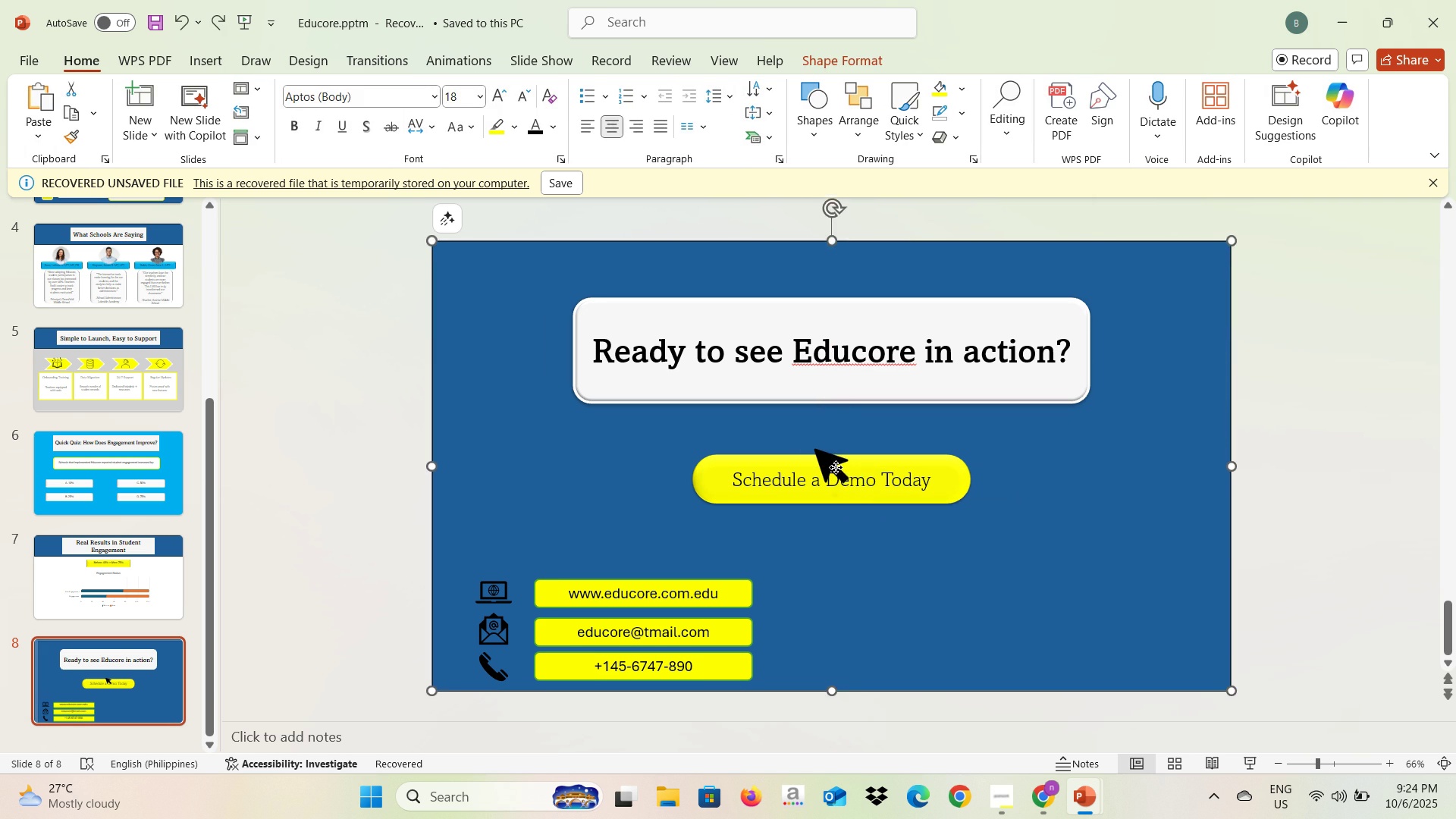 
left_click([836, 467])
 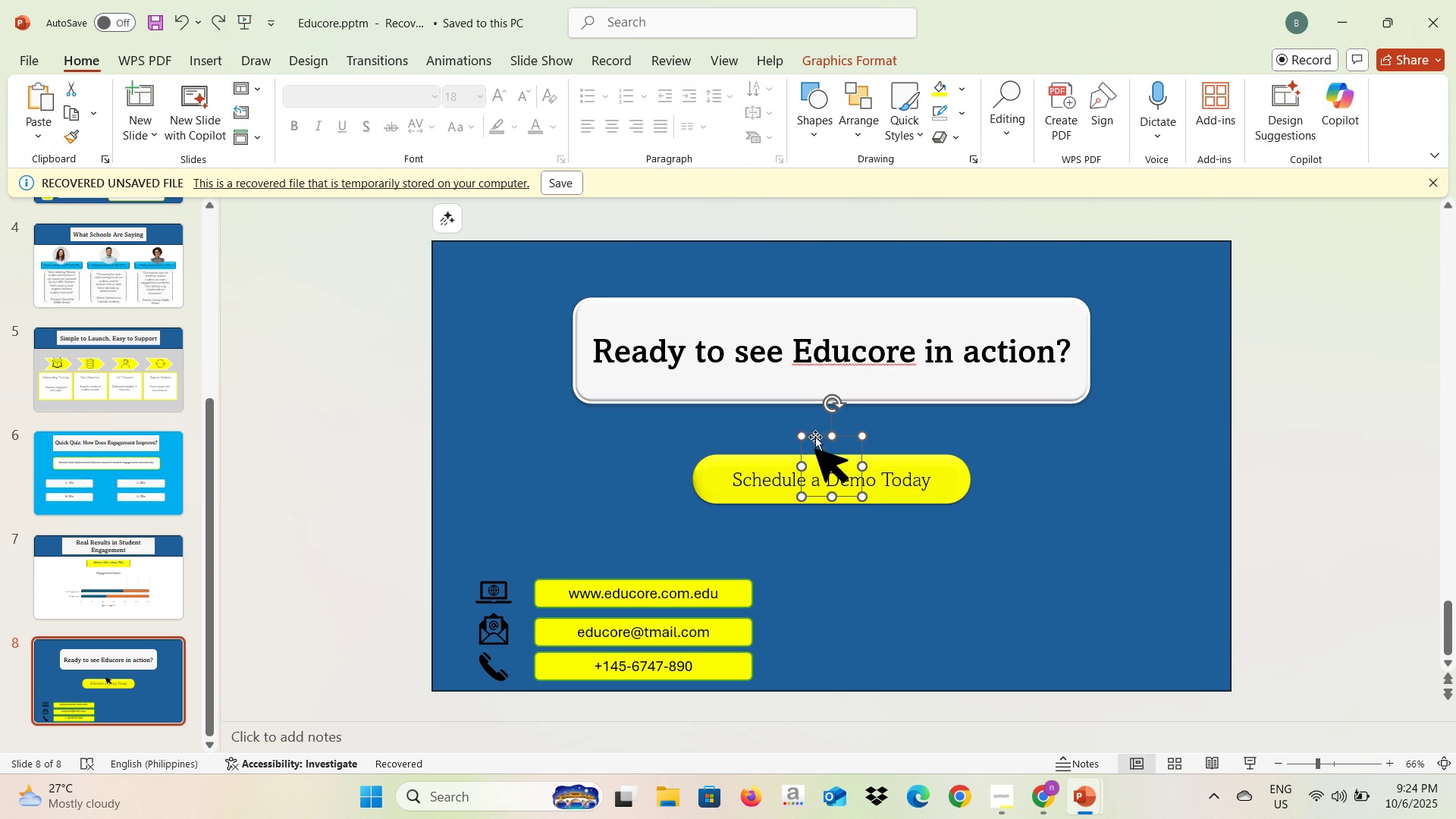 
left_click_drag(start_coordinate=[815, 437], to_coordinate=[947, 477])
 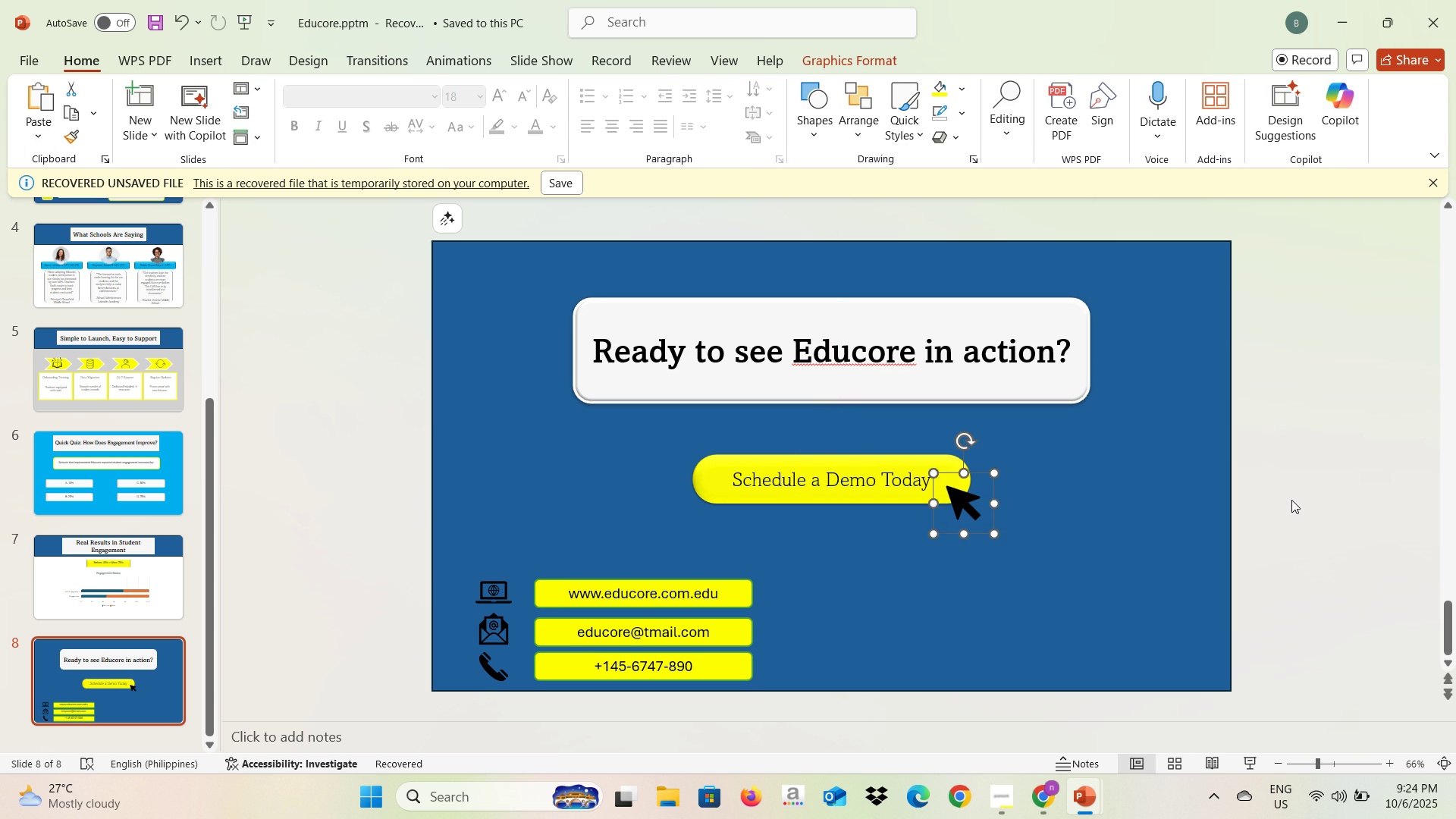 
left_click([1291, 500])
 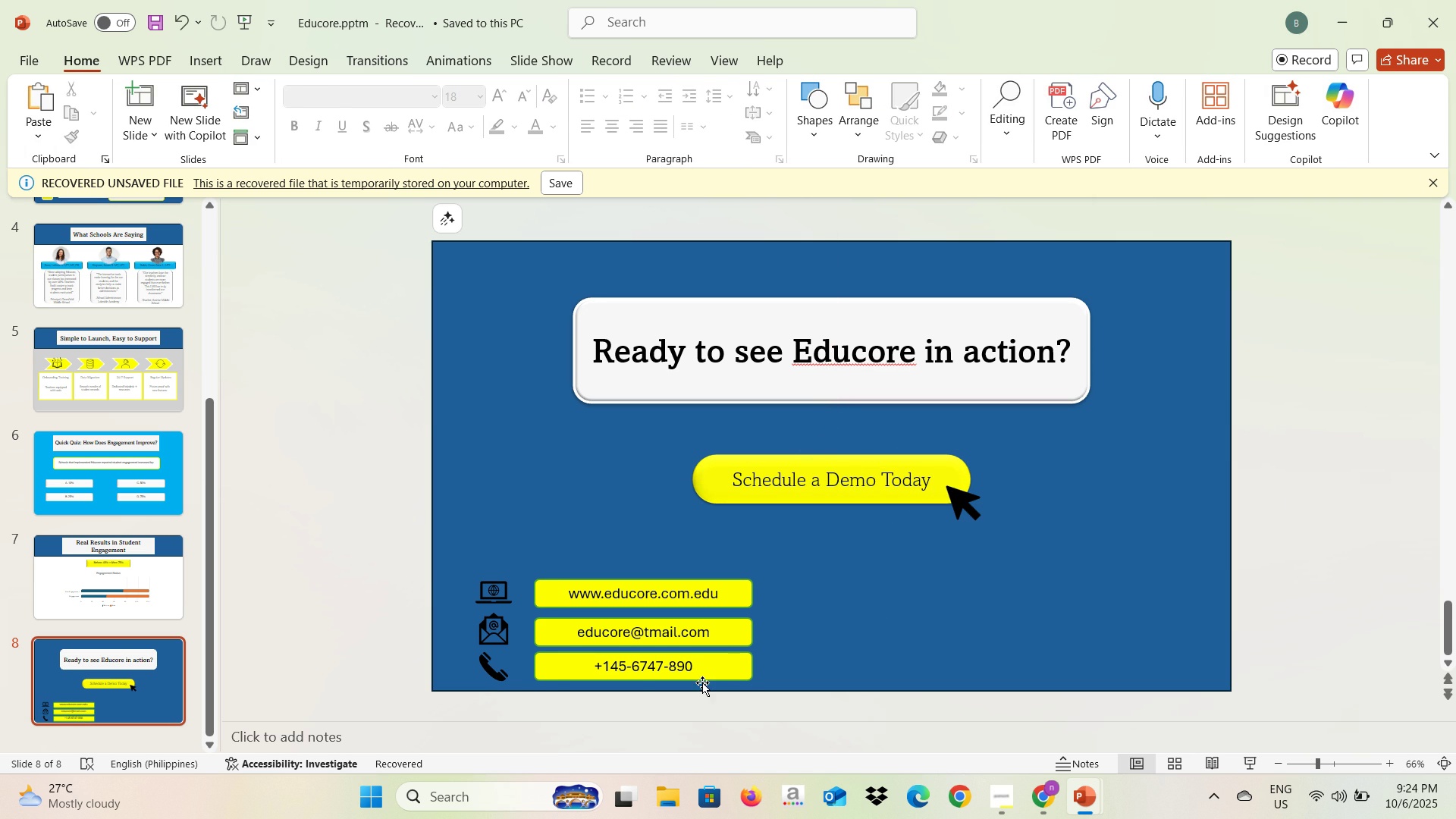 
left_click([704, 678])
 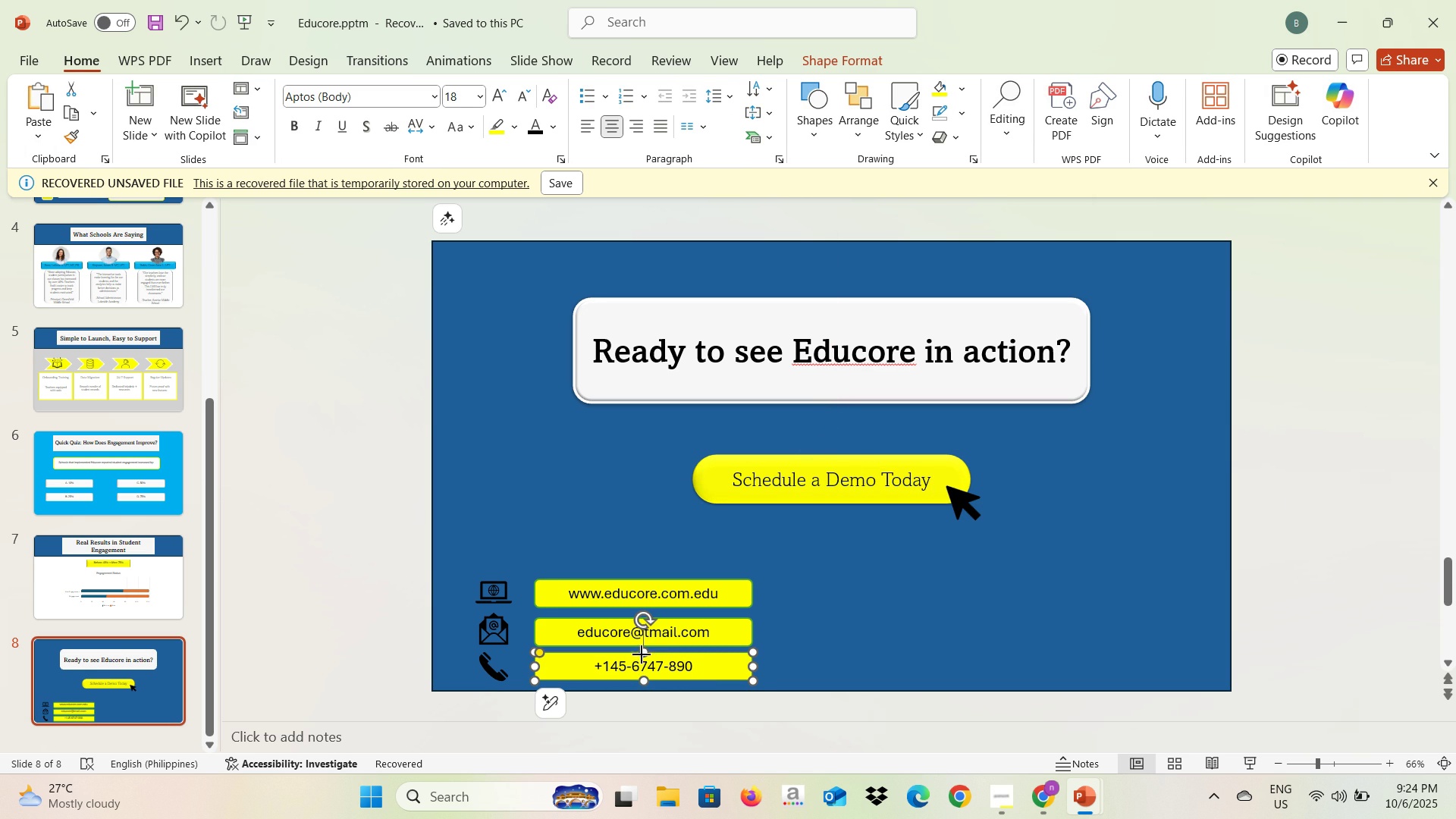 
left_click_drag(start_coordinate=[642, 654], to_coordinate=[642, 661])
 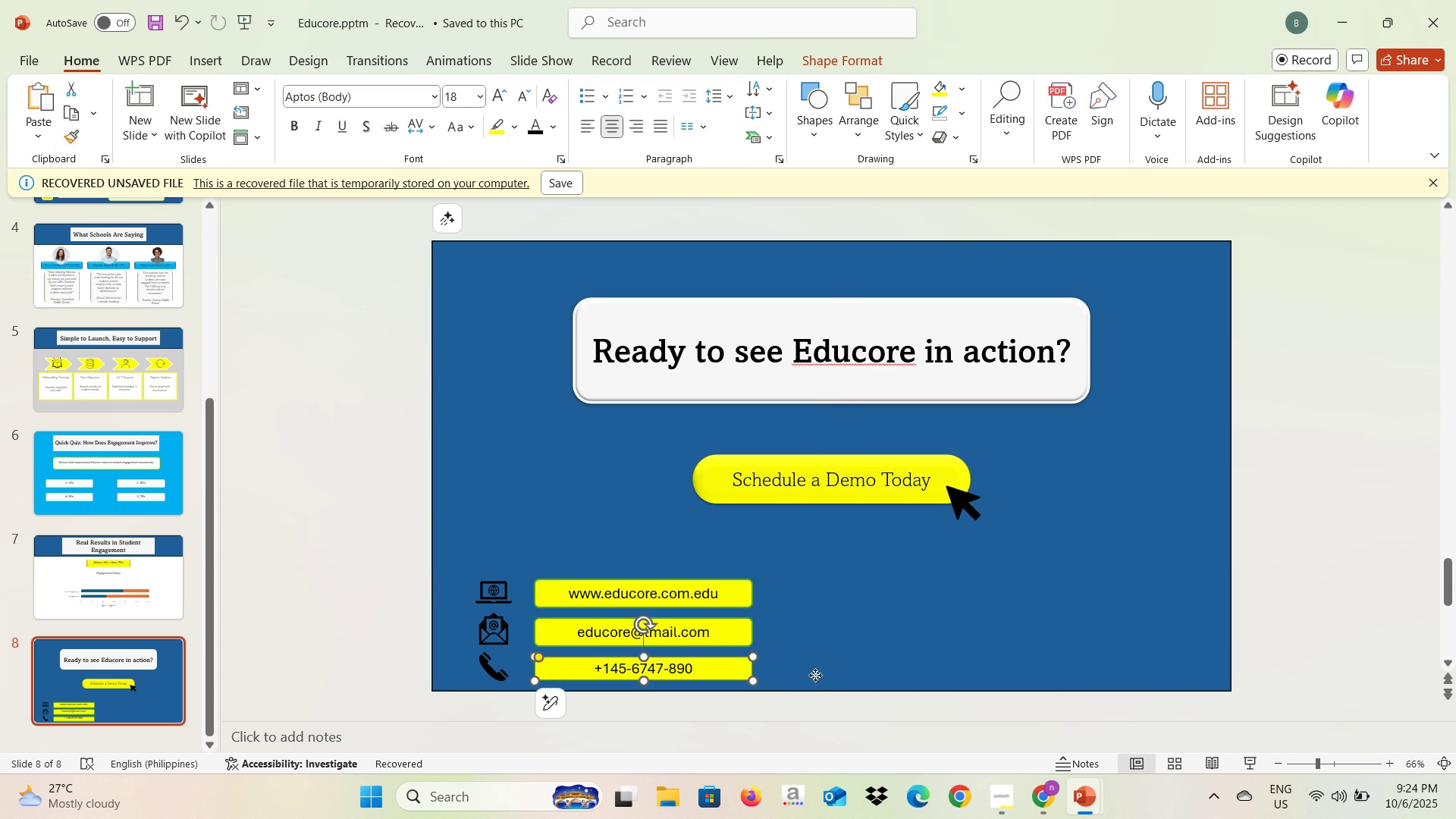 
left_click([815, 675])
 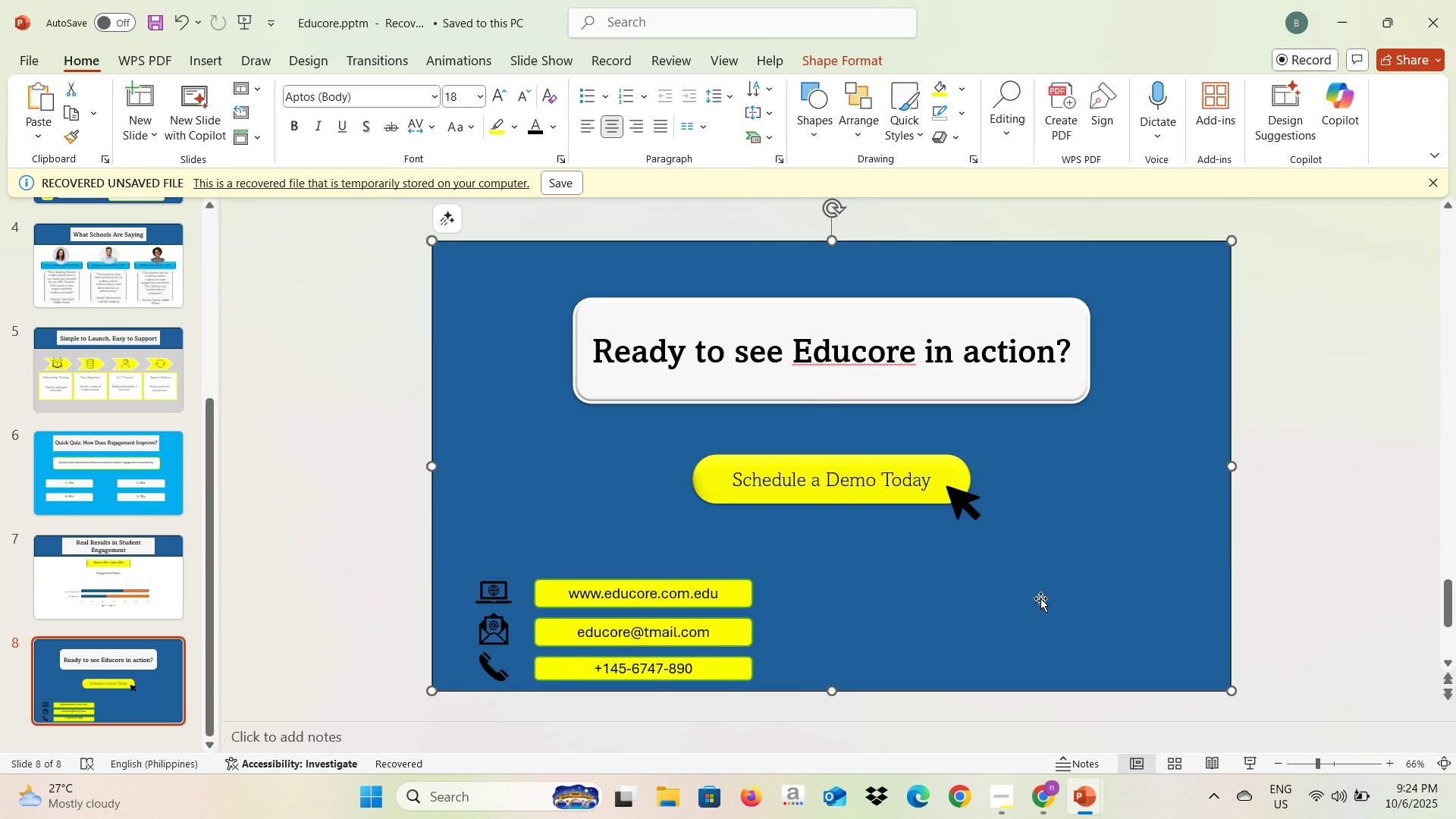 
left_click([1364, 573])
 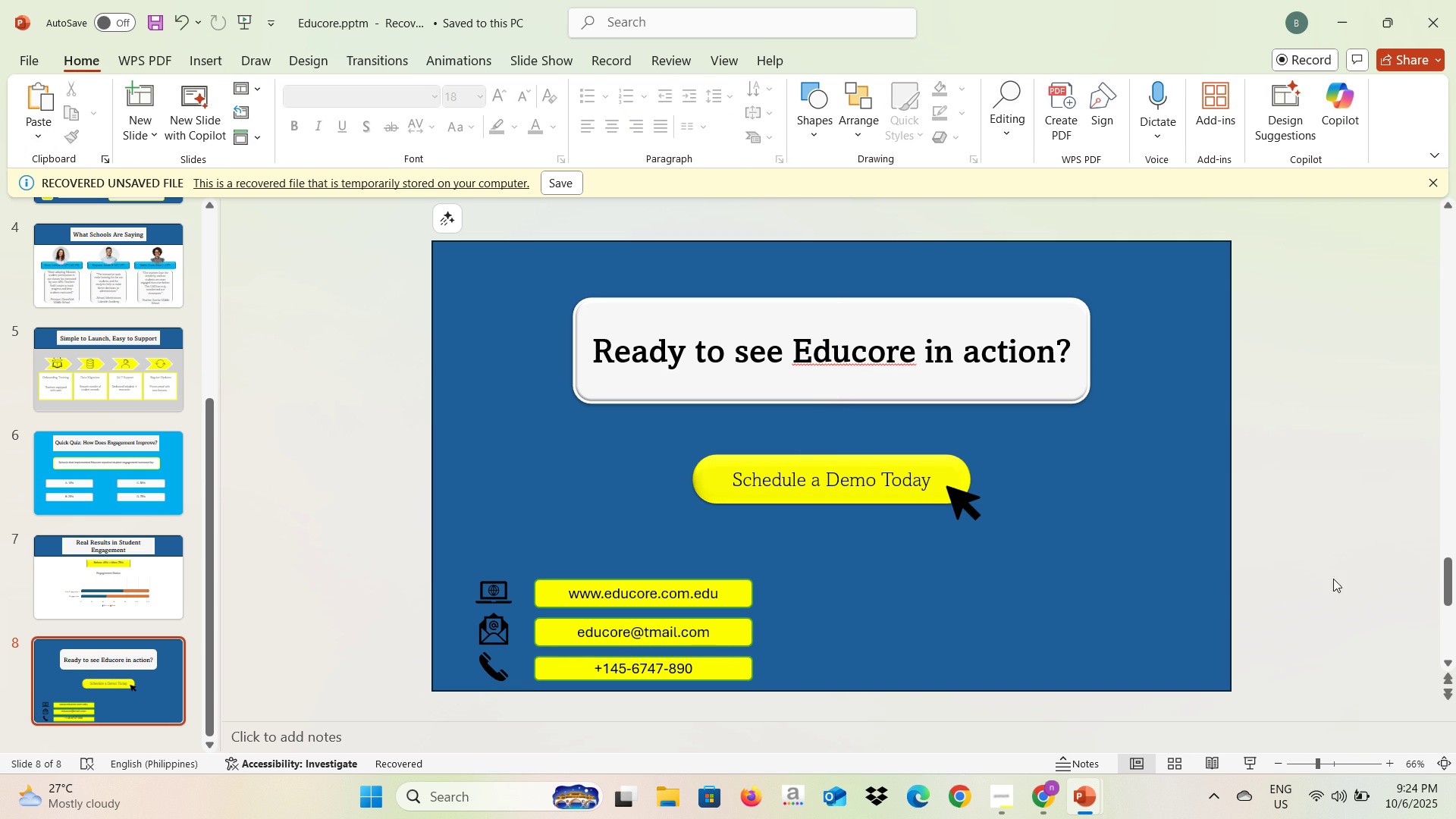 
left_click([1368, 560])
 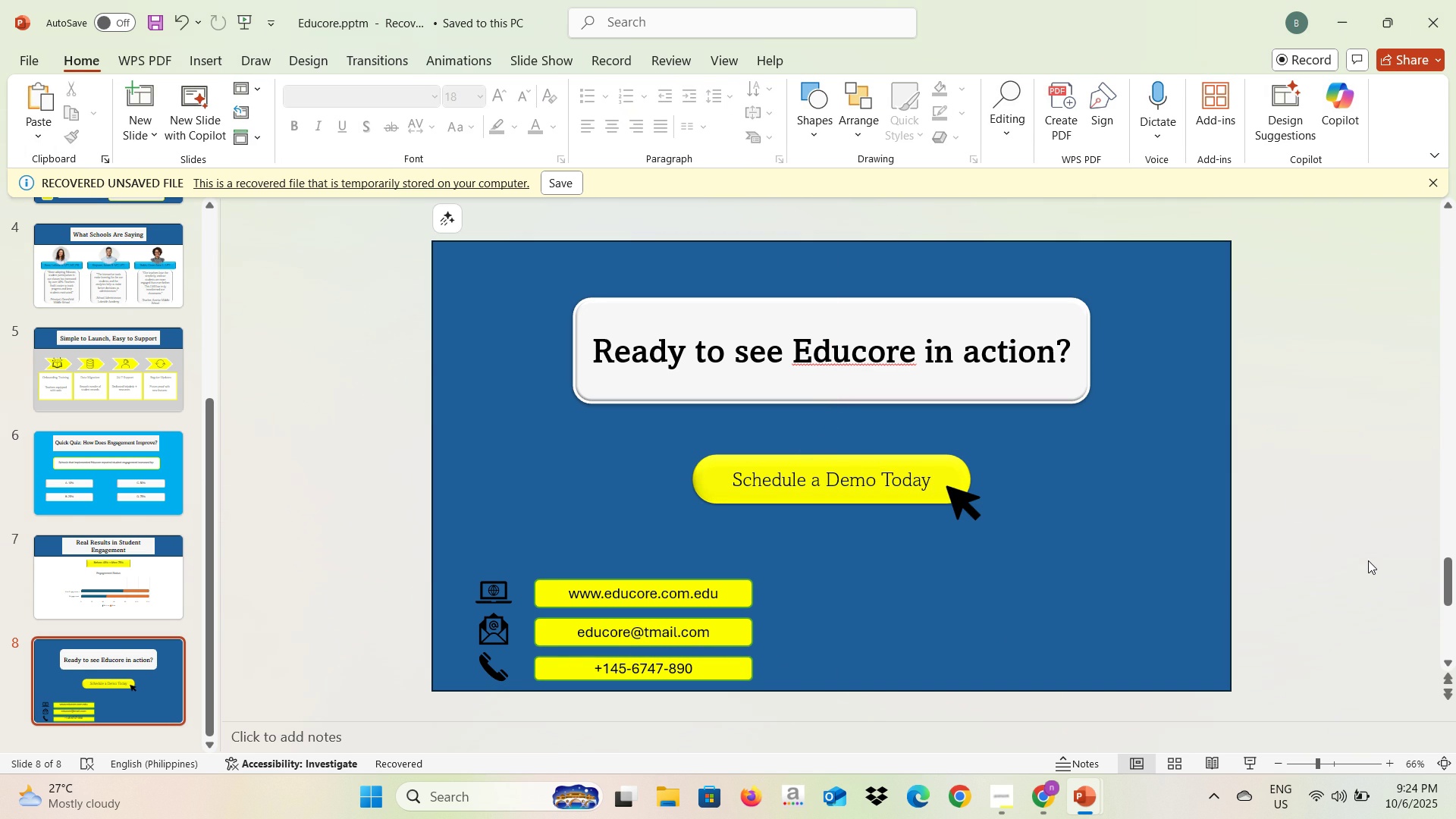 
key(Alt+AltLeft)
 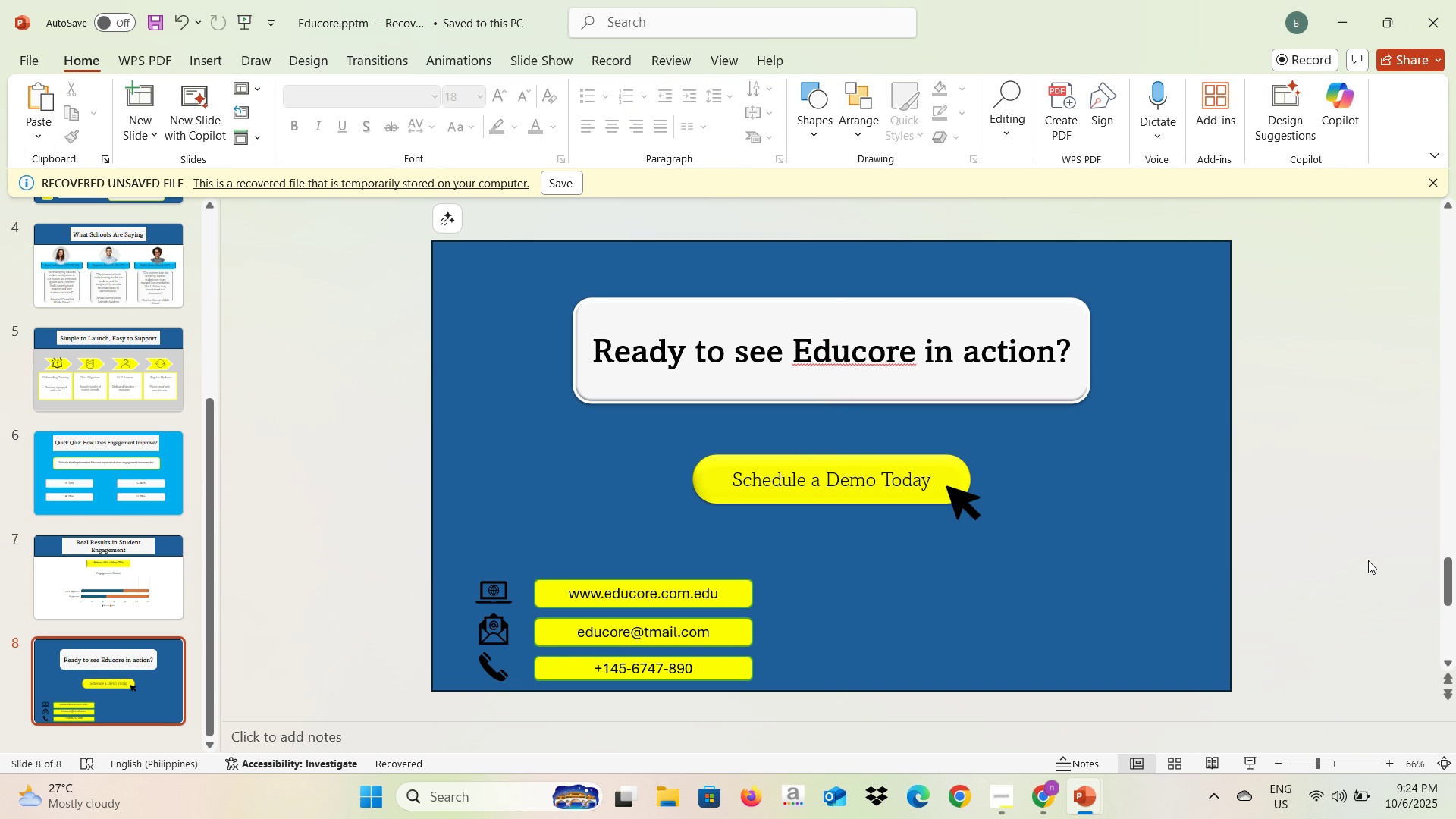 
key(Alt+Tab)
 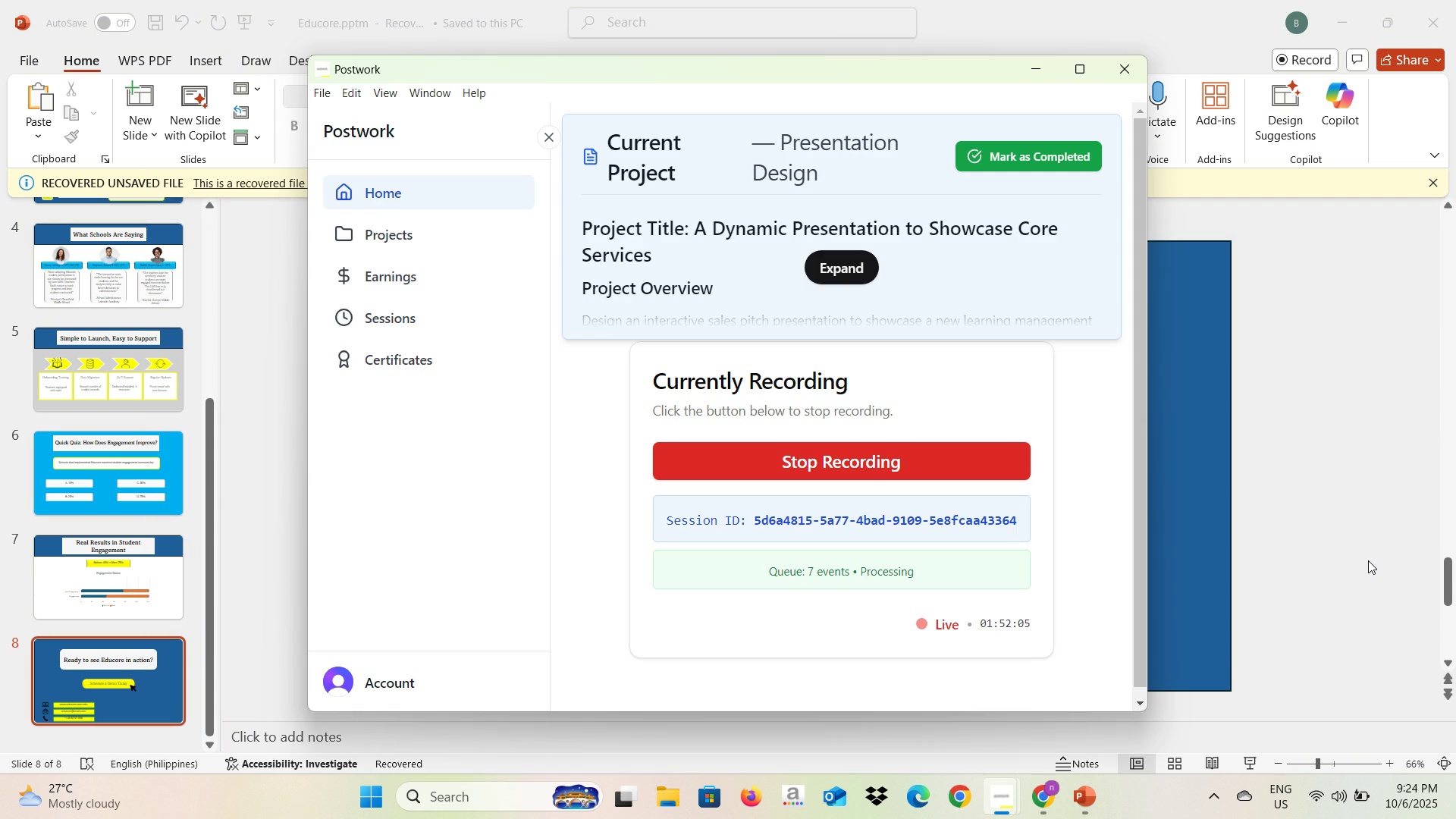 
hold_key(key=AltLeft, duration=2.1)